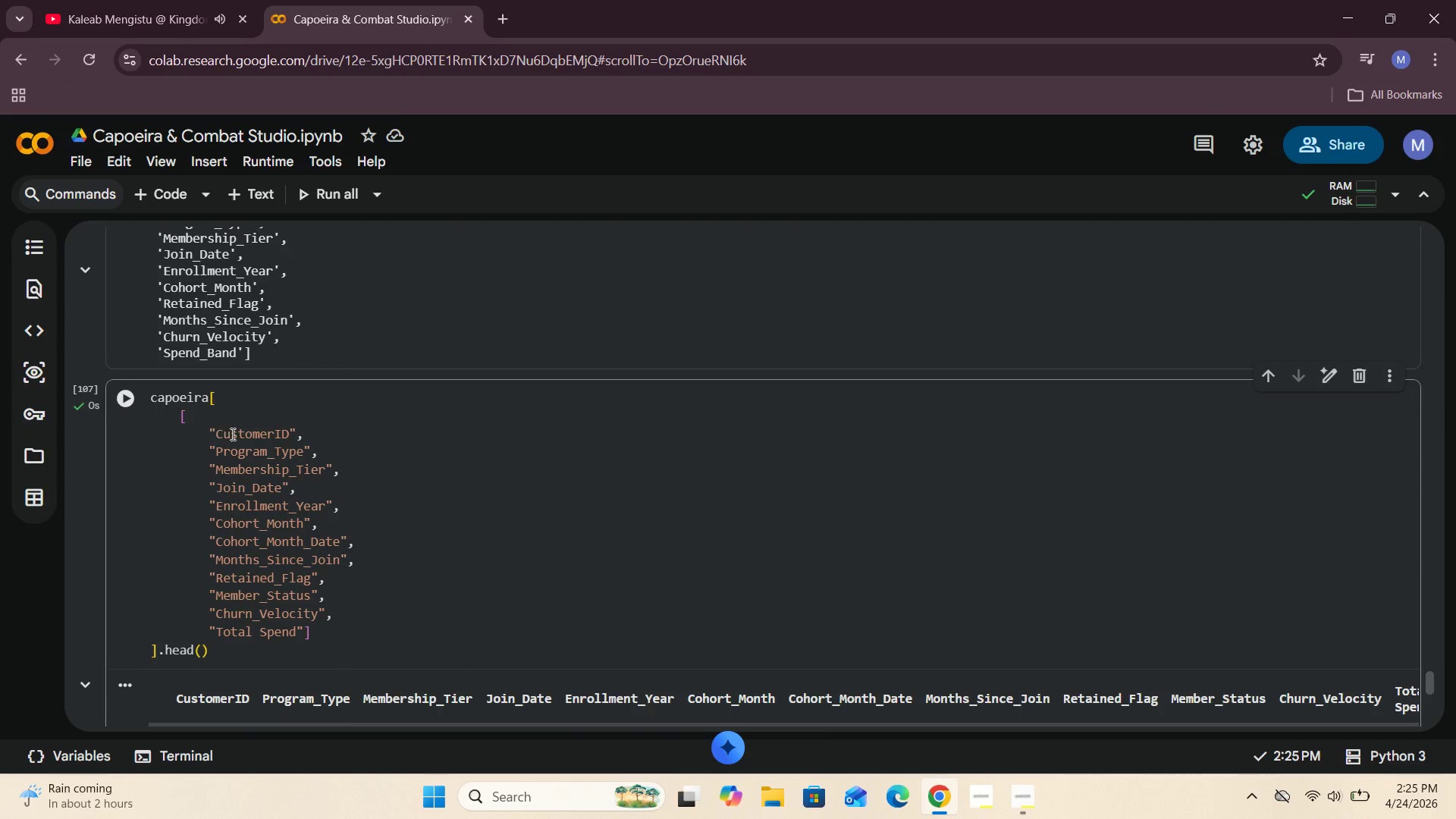 
scroll: coordinate [231, 434], scroll_direction: down, amount: 4.0
 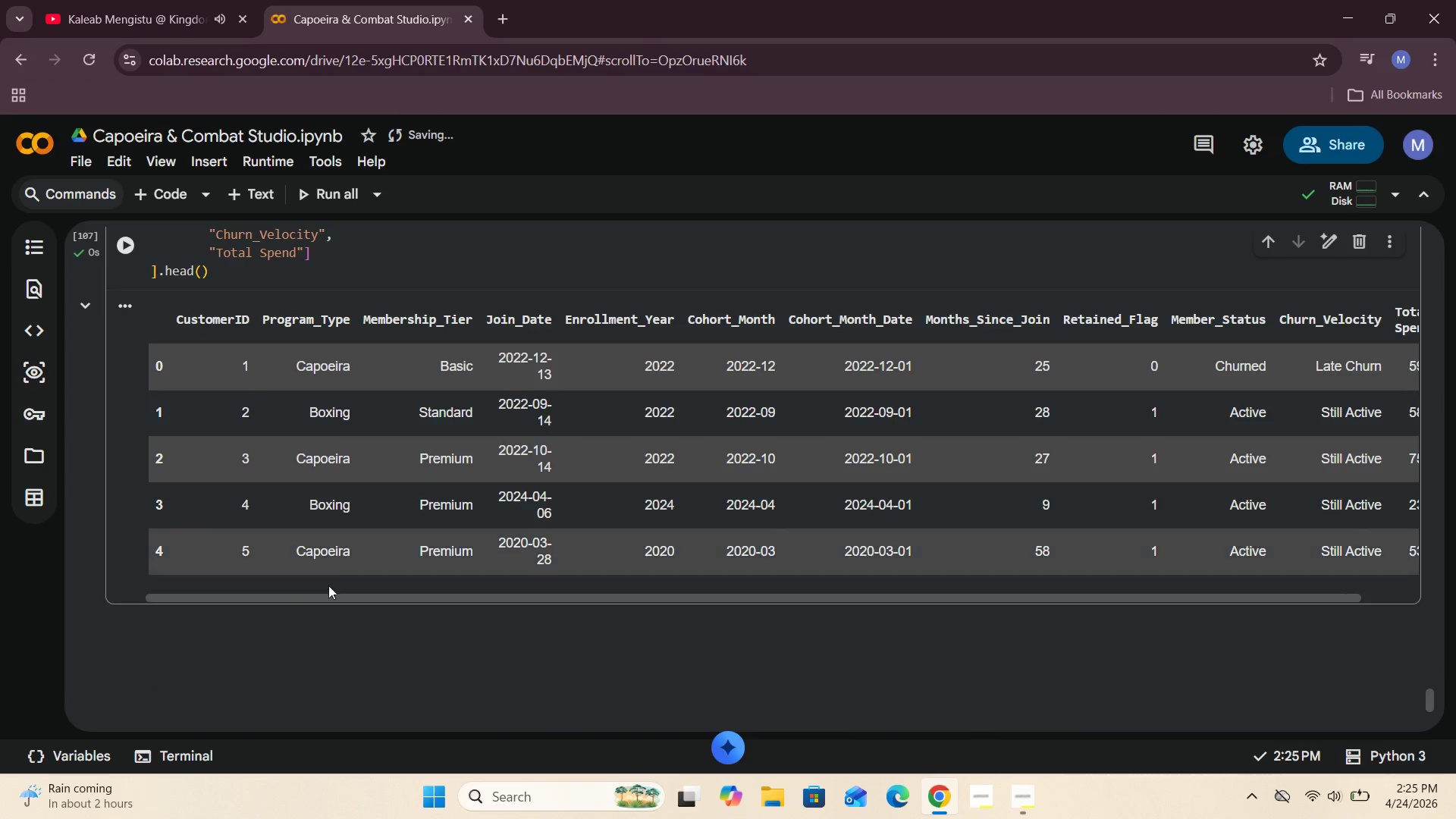 
left_click_drag(start_coordinate=[324, 601], to_coordinate=[241, 620])
 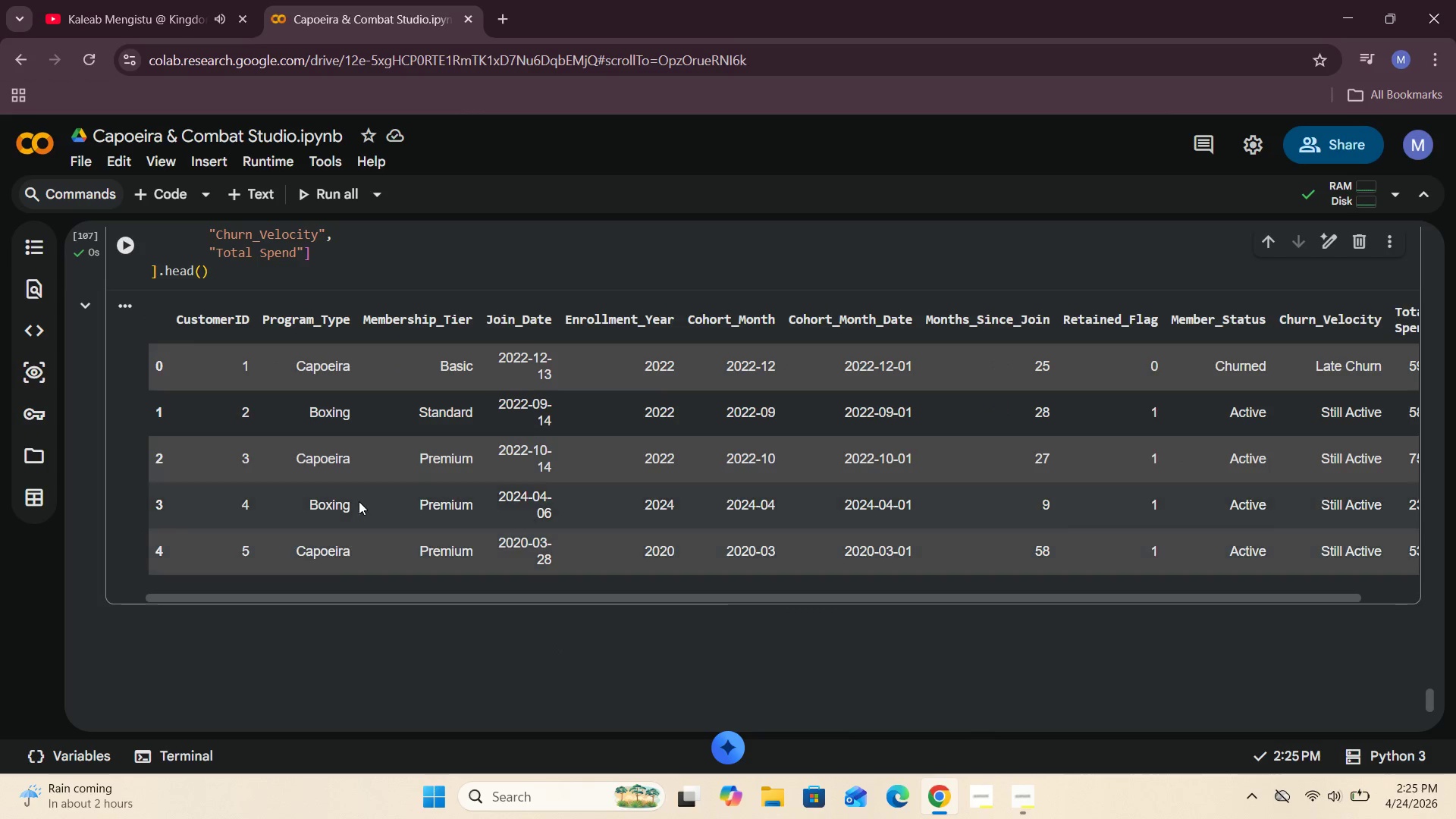 
left_click([179, 188])
 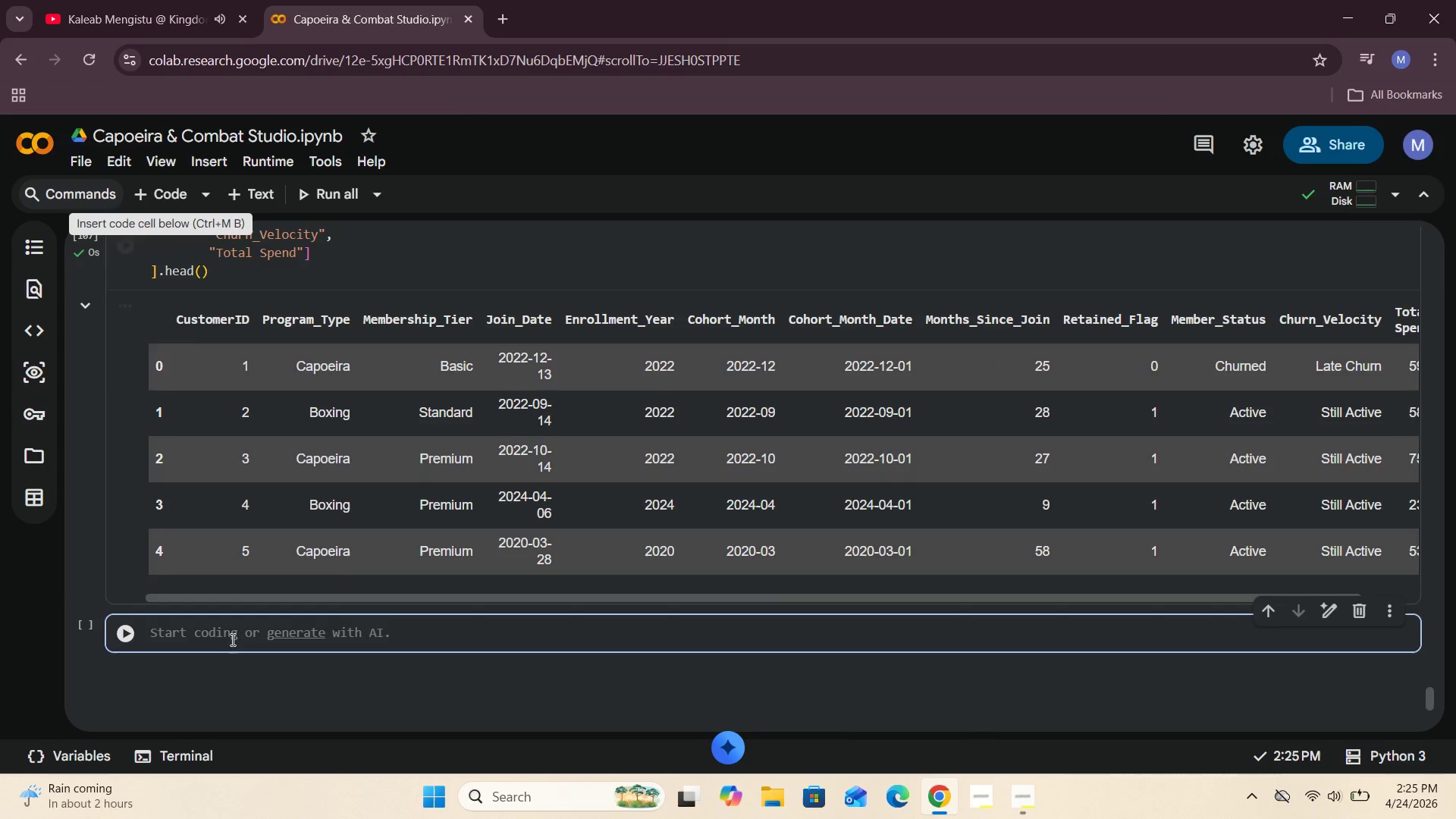 
left_click([228, 630])
 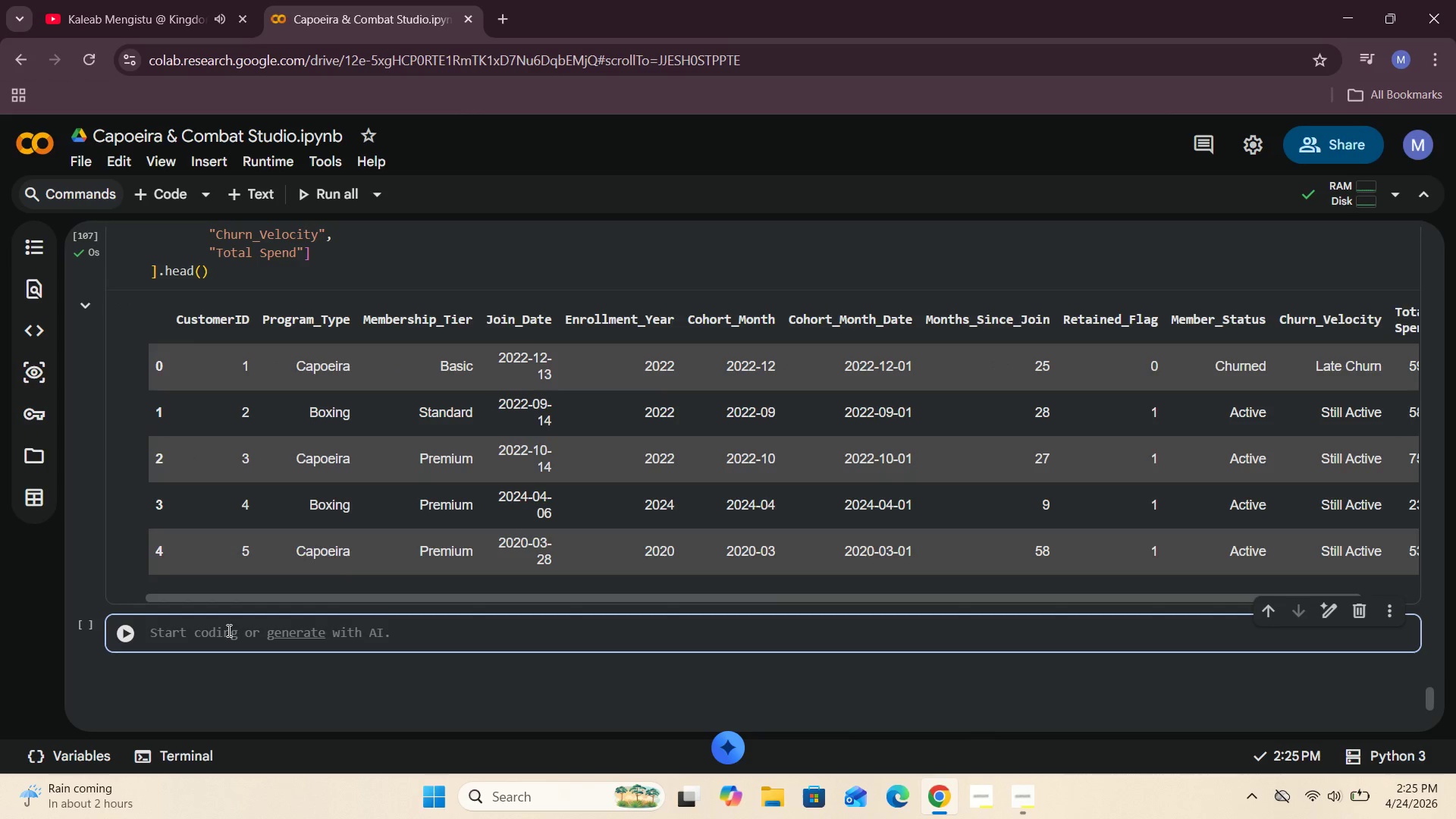 
type(c)
key(Backspace)
type(google.from google,cola)
key(Backspace)
key(Backspace)
key(Backspace)
key(Backspace)
key(Backspace)
type(.colab import files)
 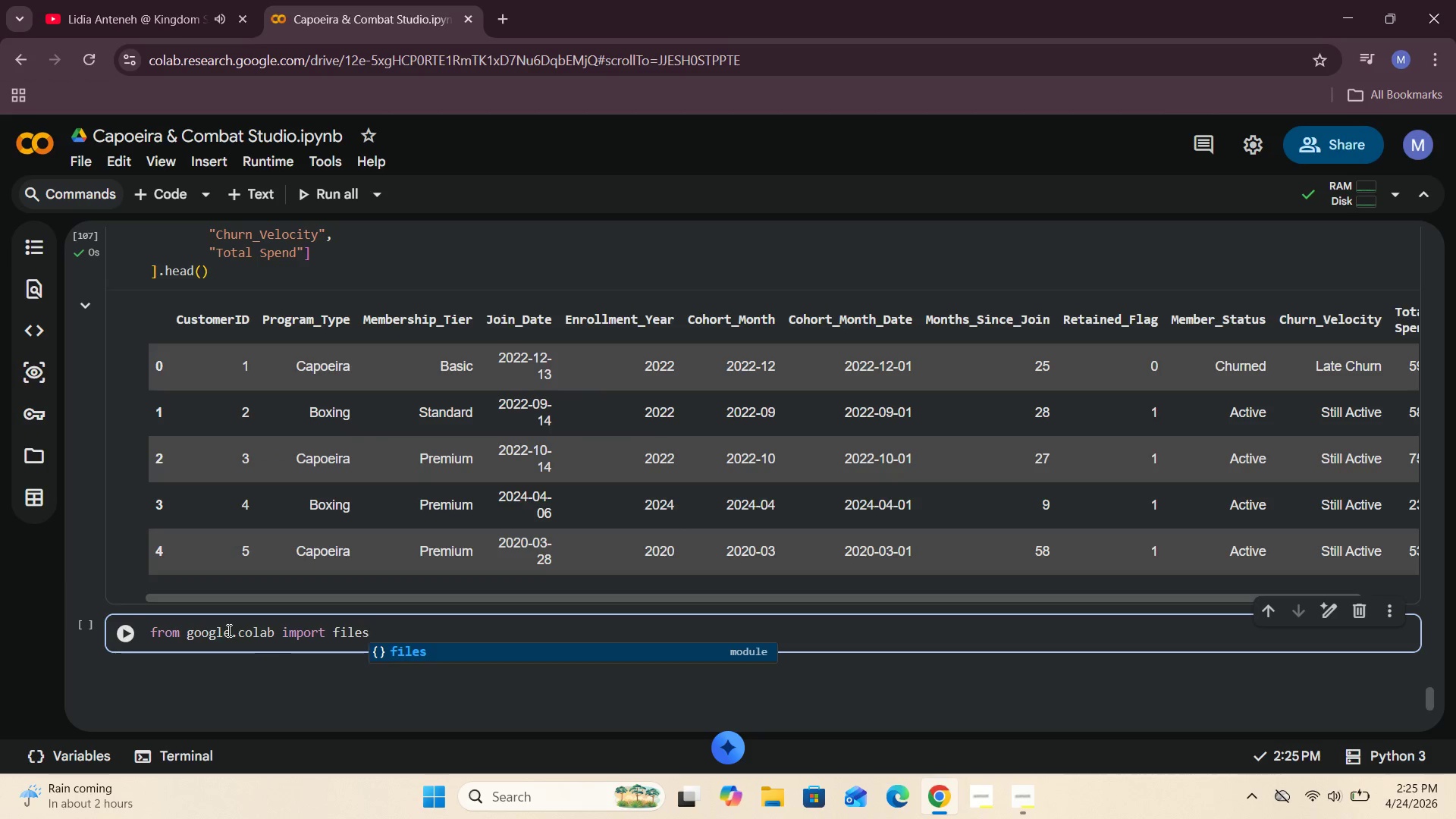 
left_click([124, 642])
 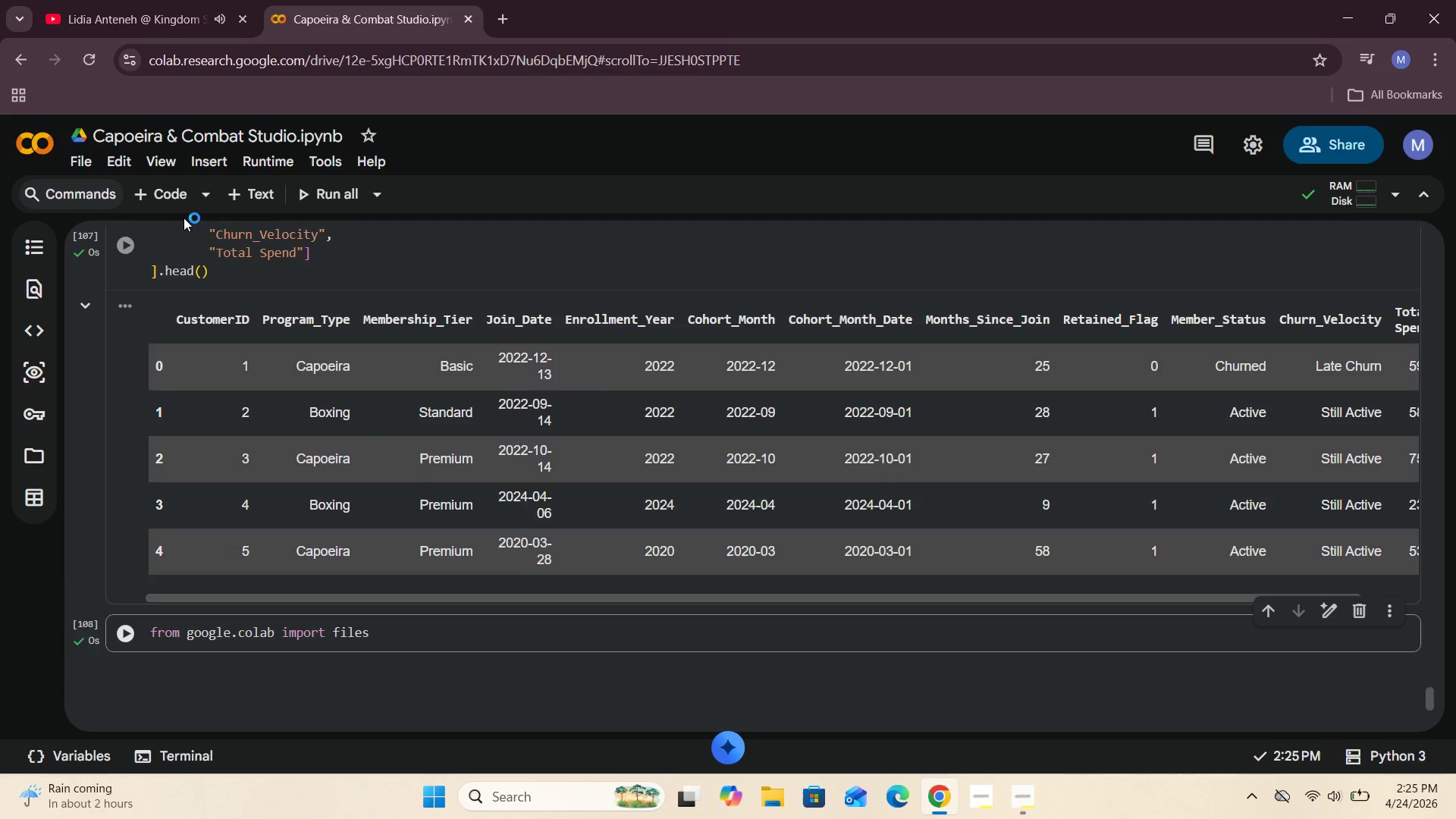 
left_click([159, 199])
 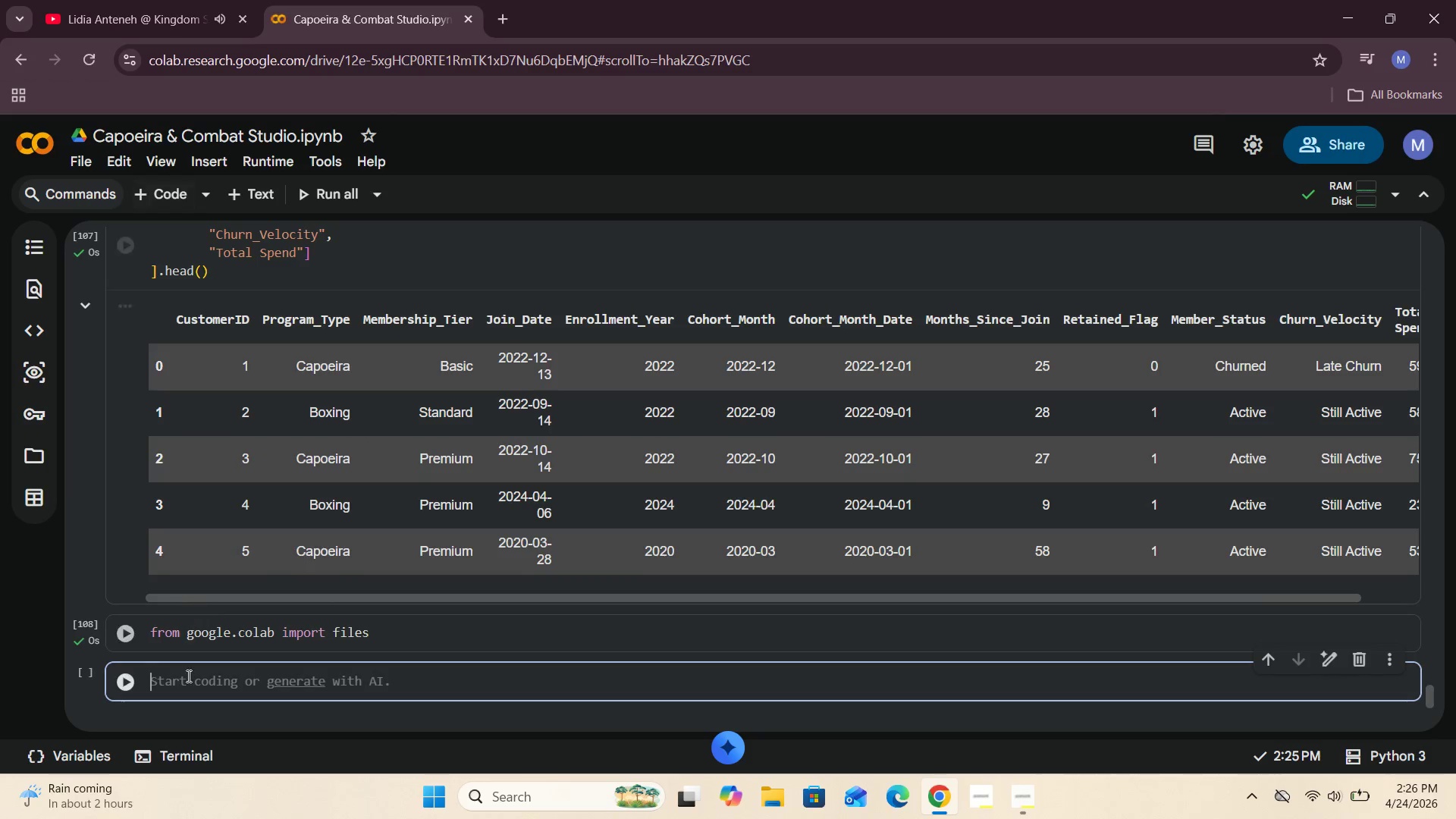 
left_click([187, 682])
 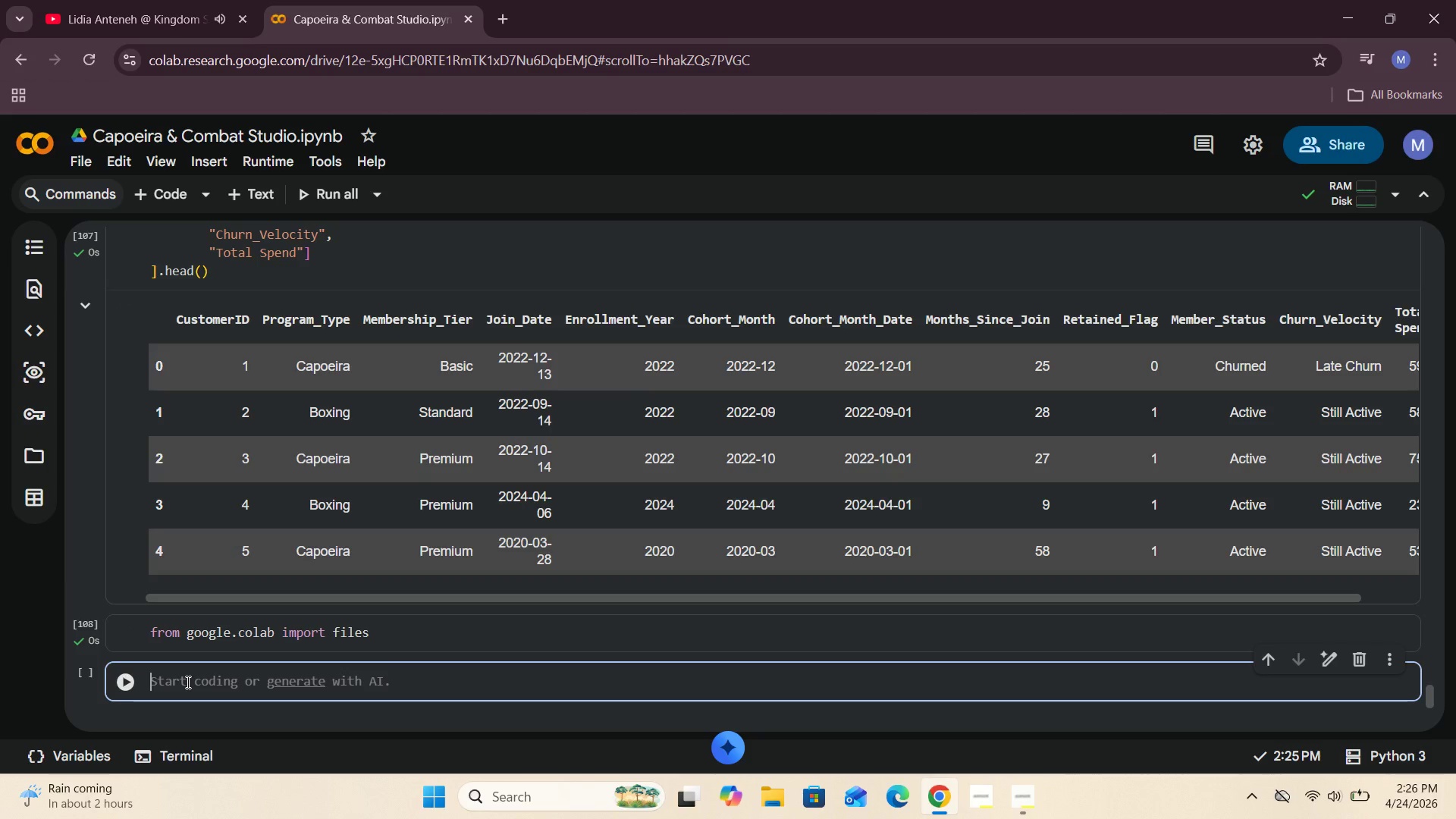 
key(F)
 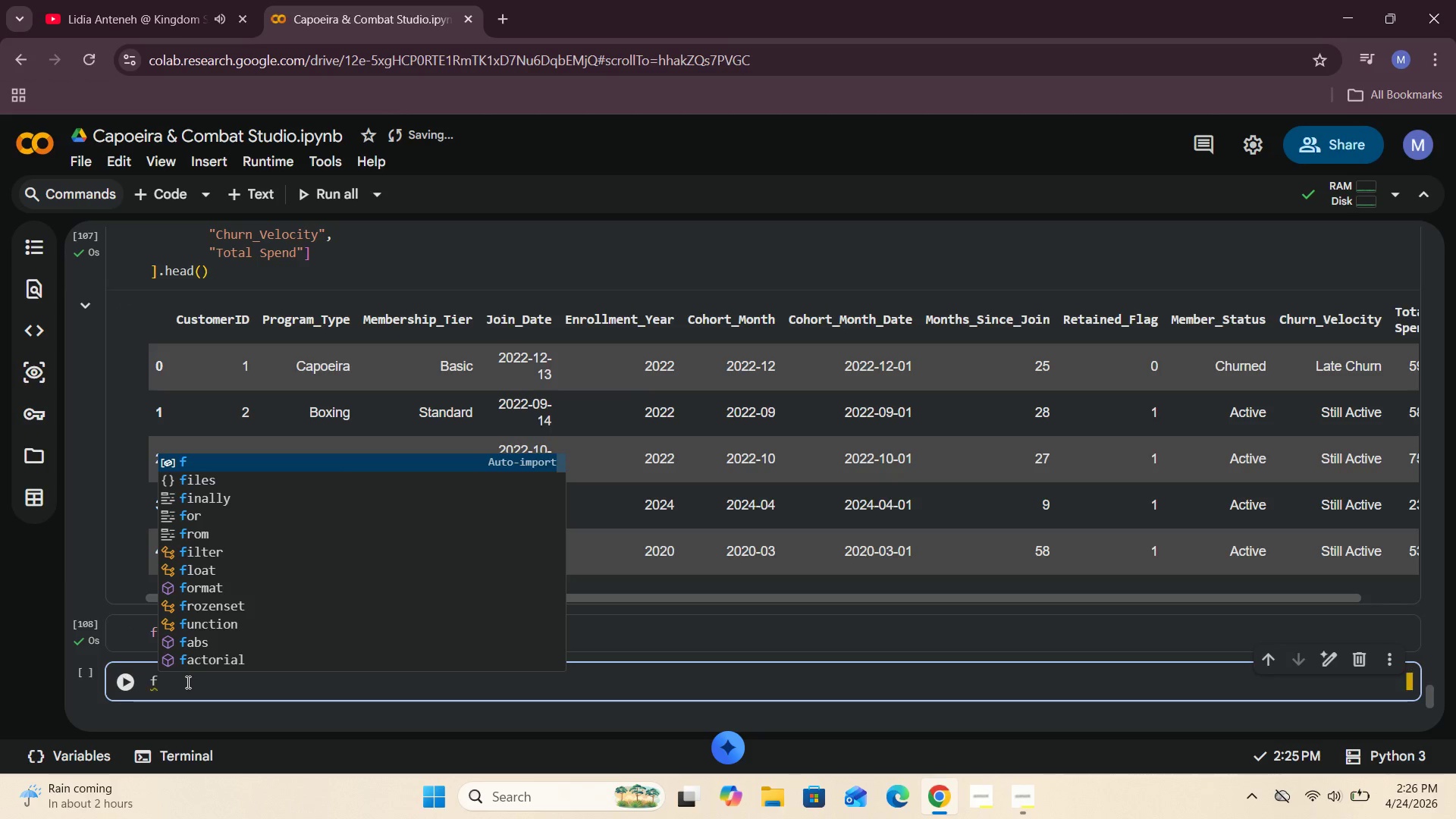 
key(Backspace)
 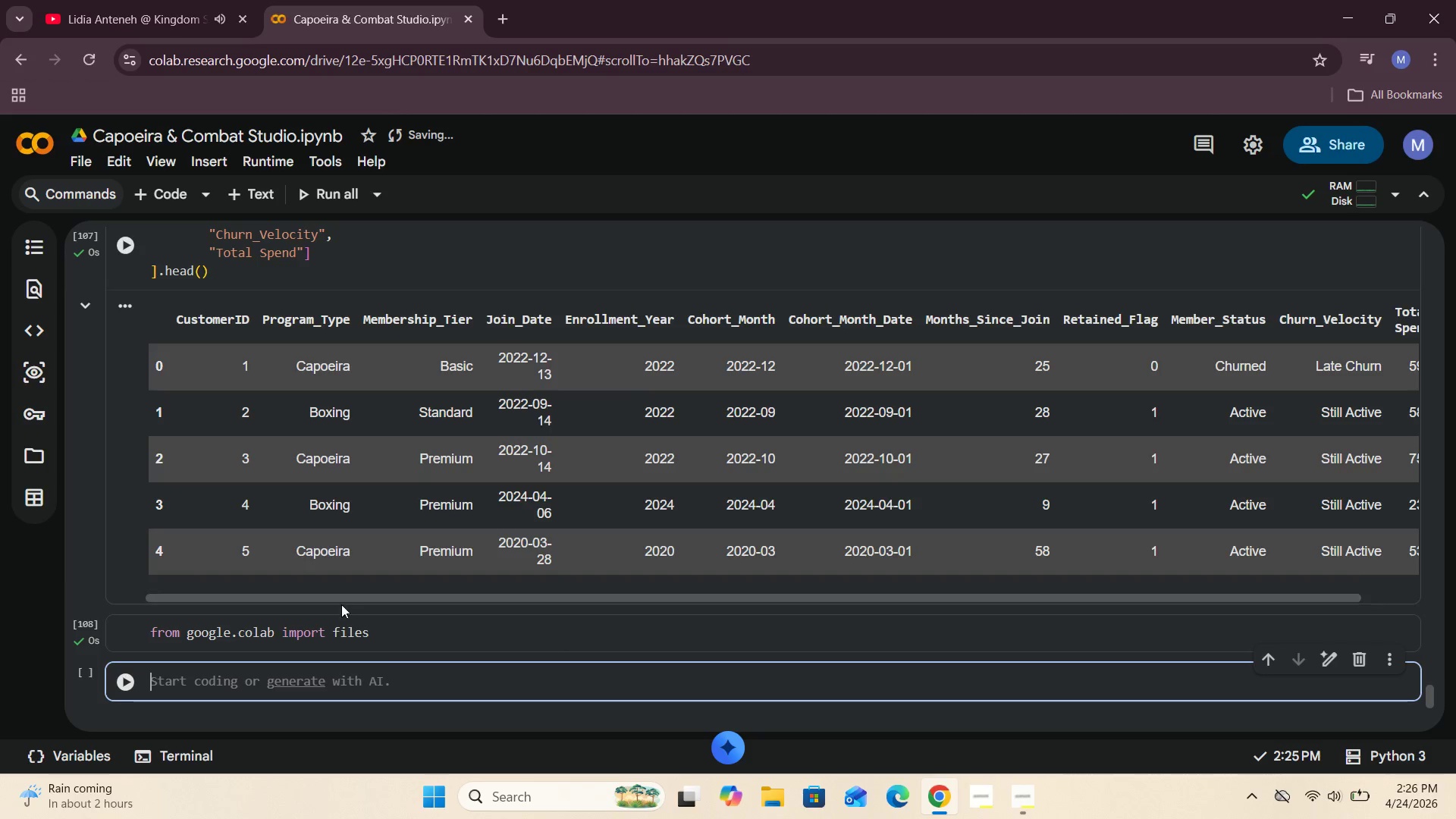 
left_click([399, 634])
 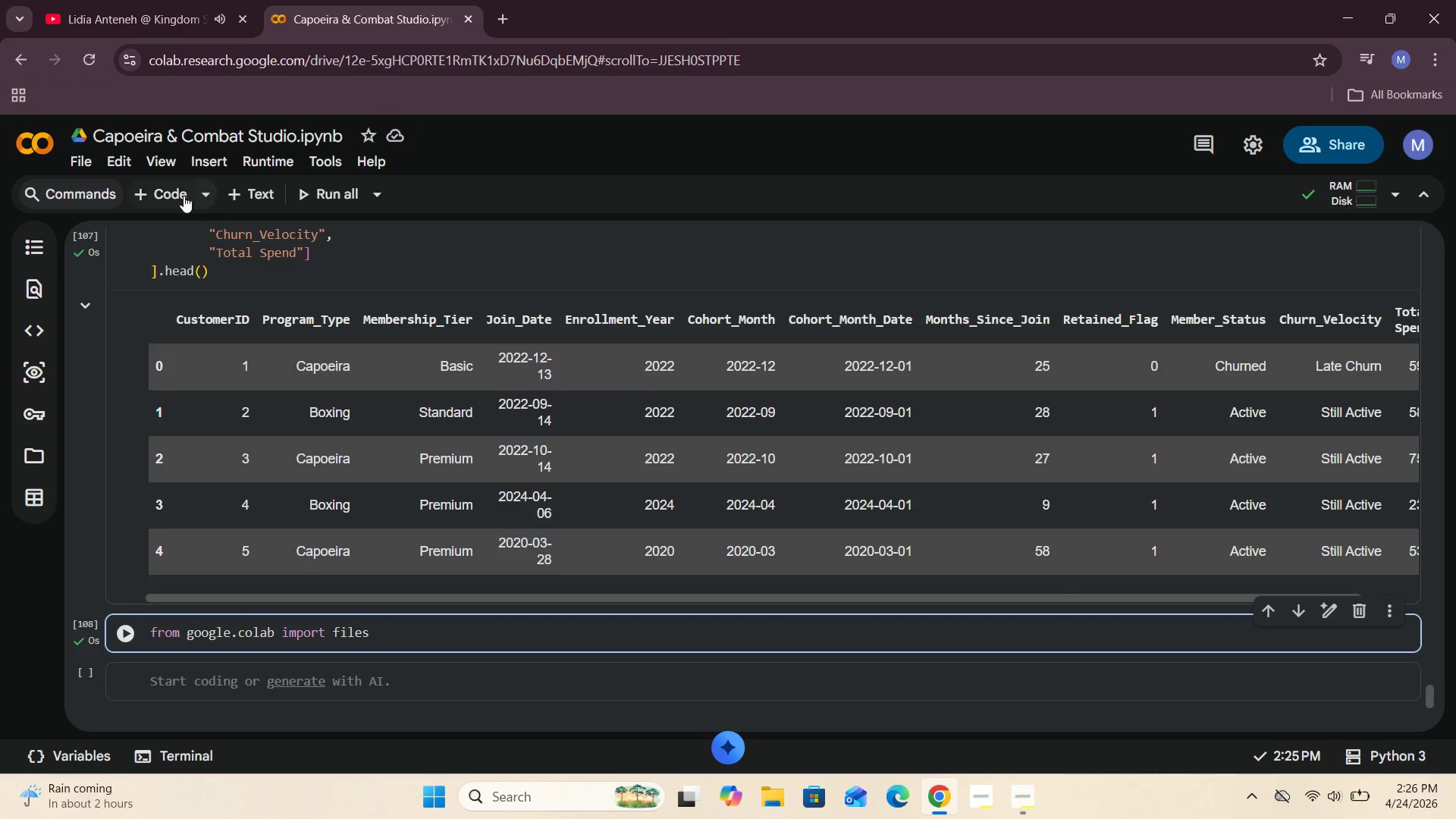 
left_click([174, 196])
 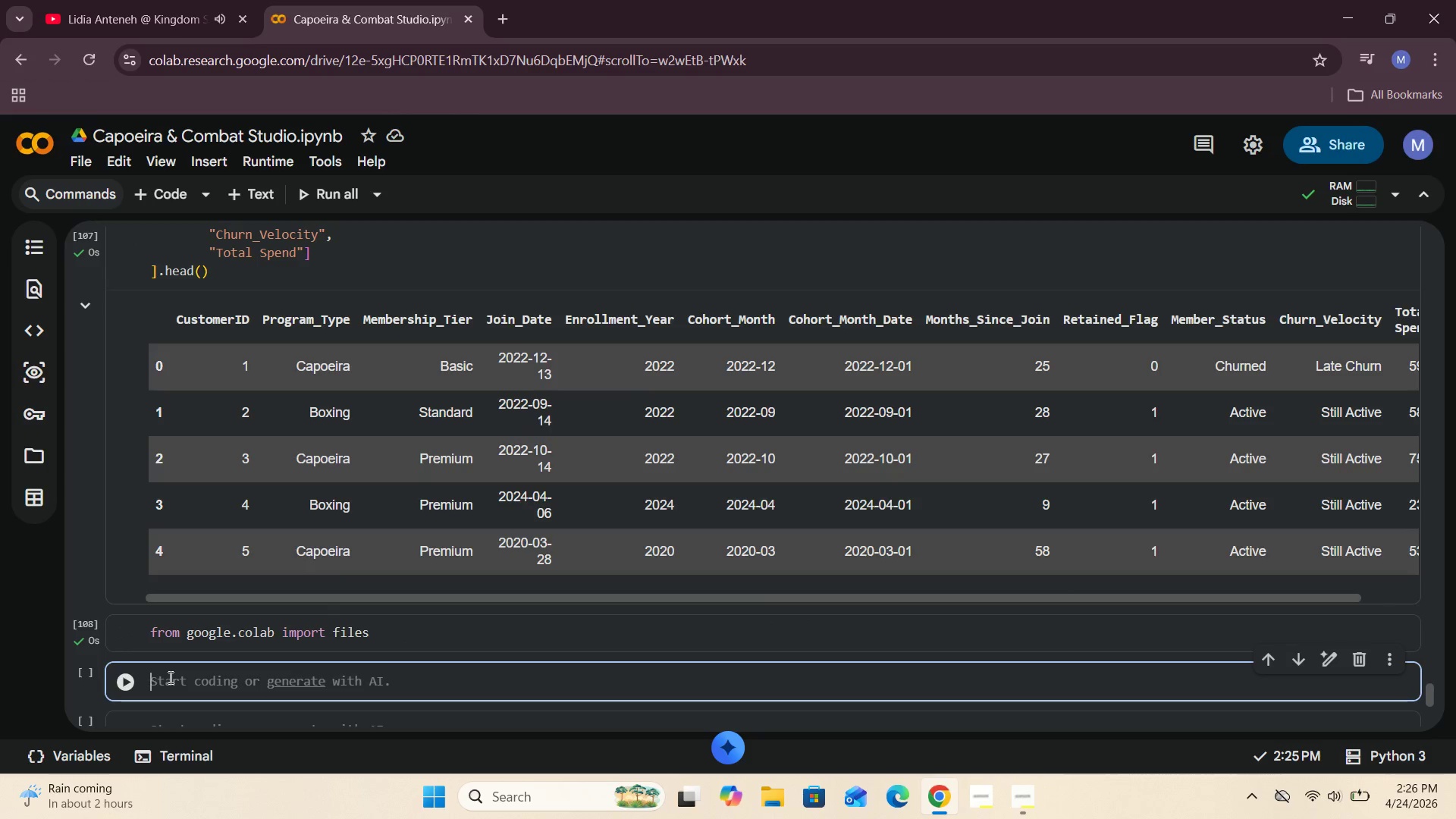 
type(capoeira.to_csv(")
 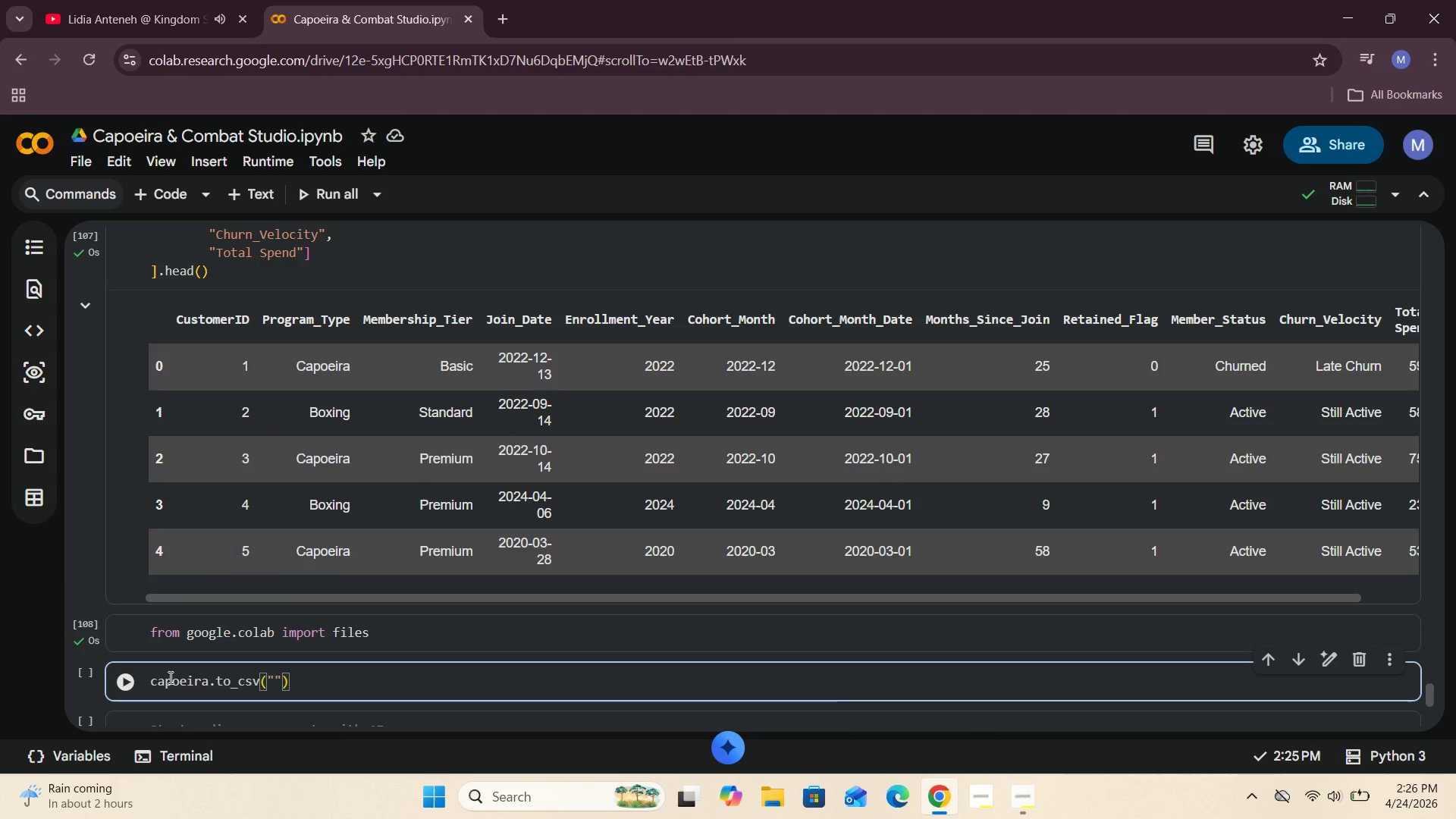 
left_click([1034, 795])